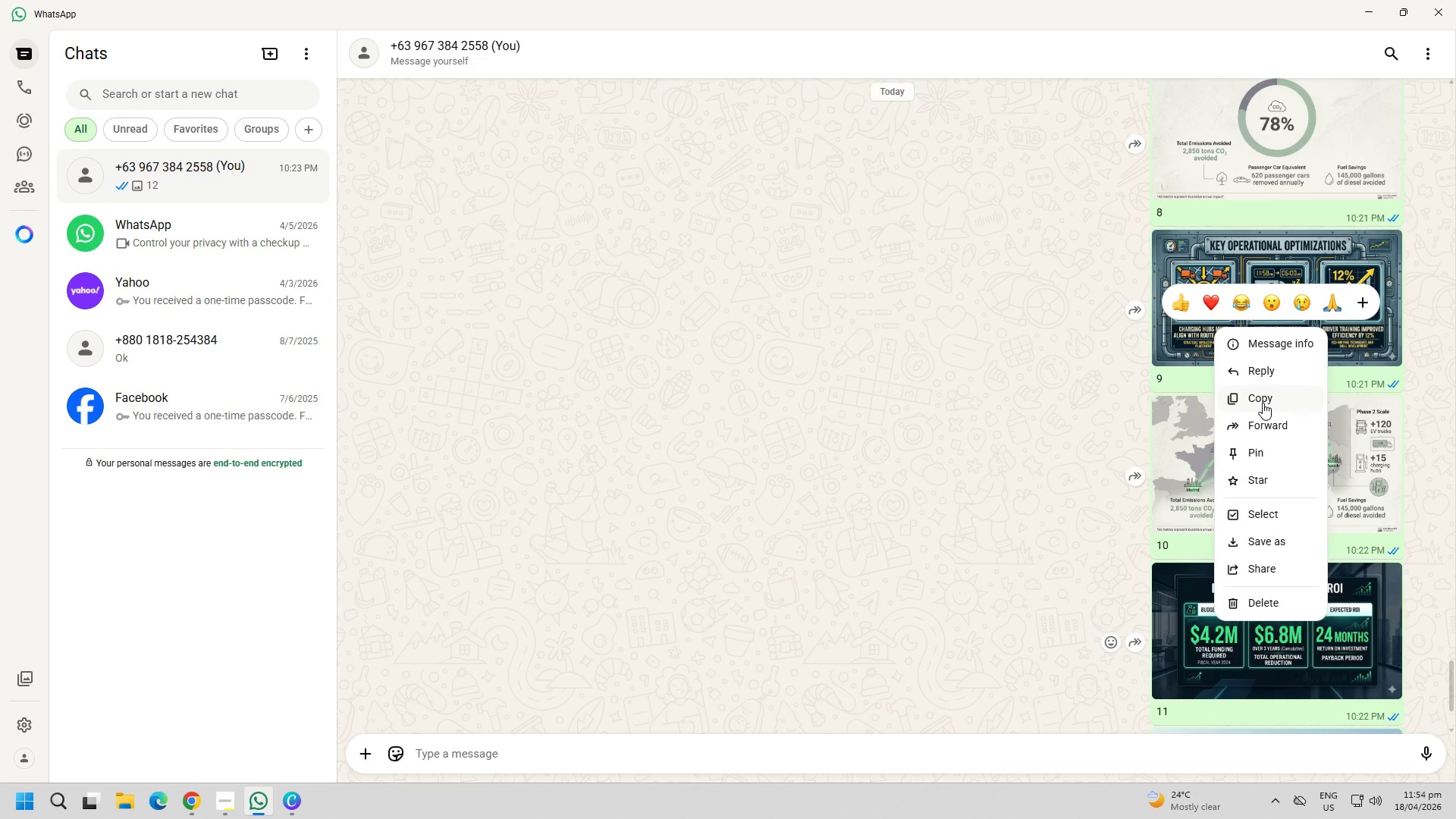 
double_click([934, 554])
 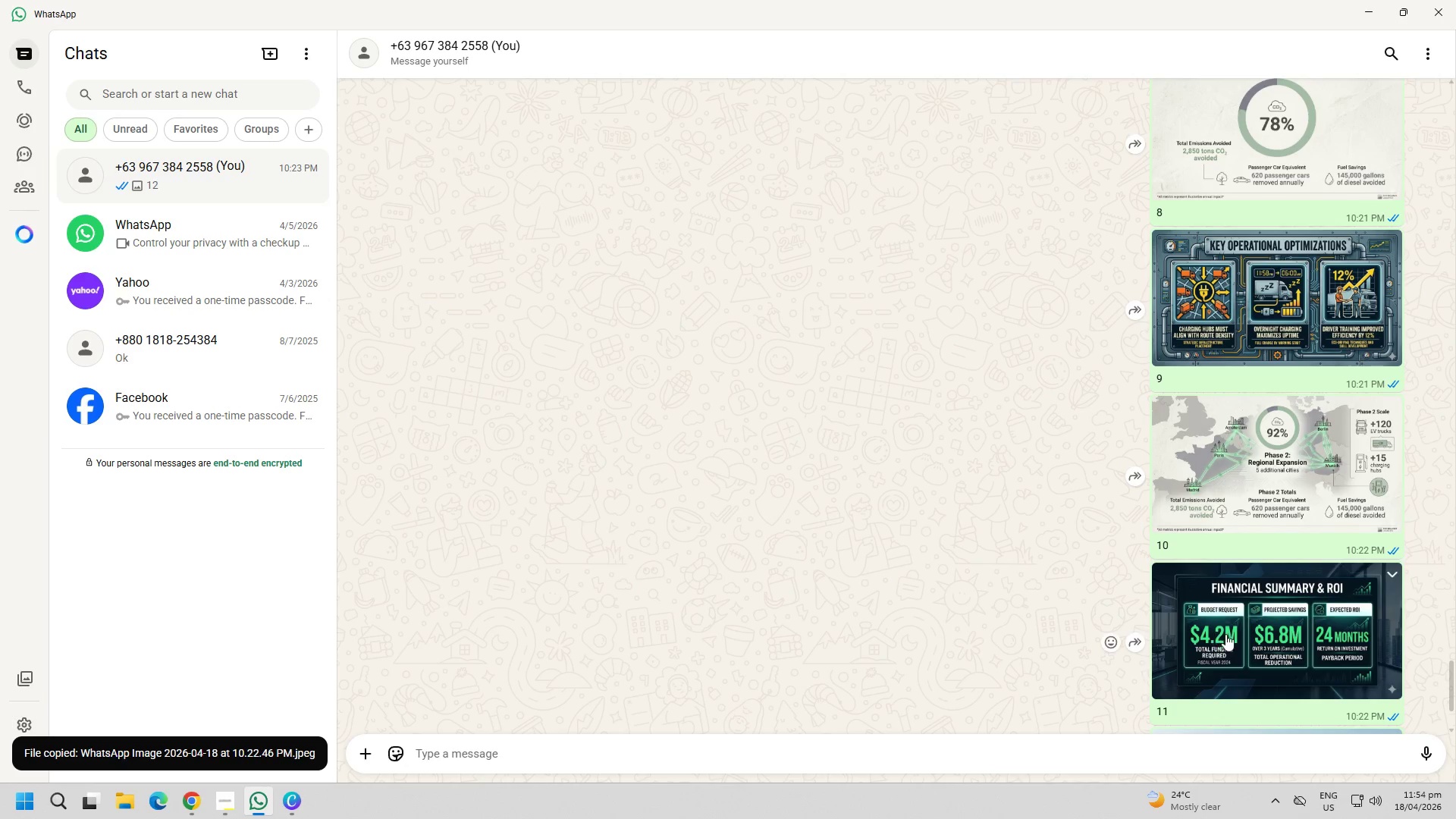 
right_click([1227, 633])
 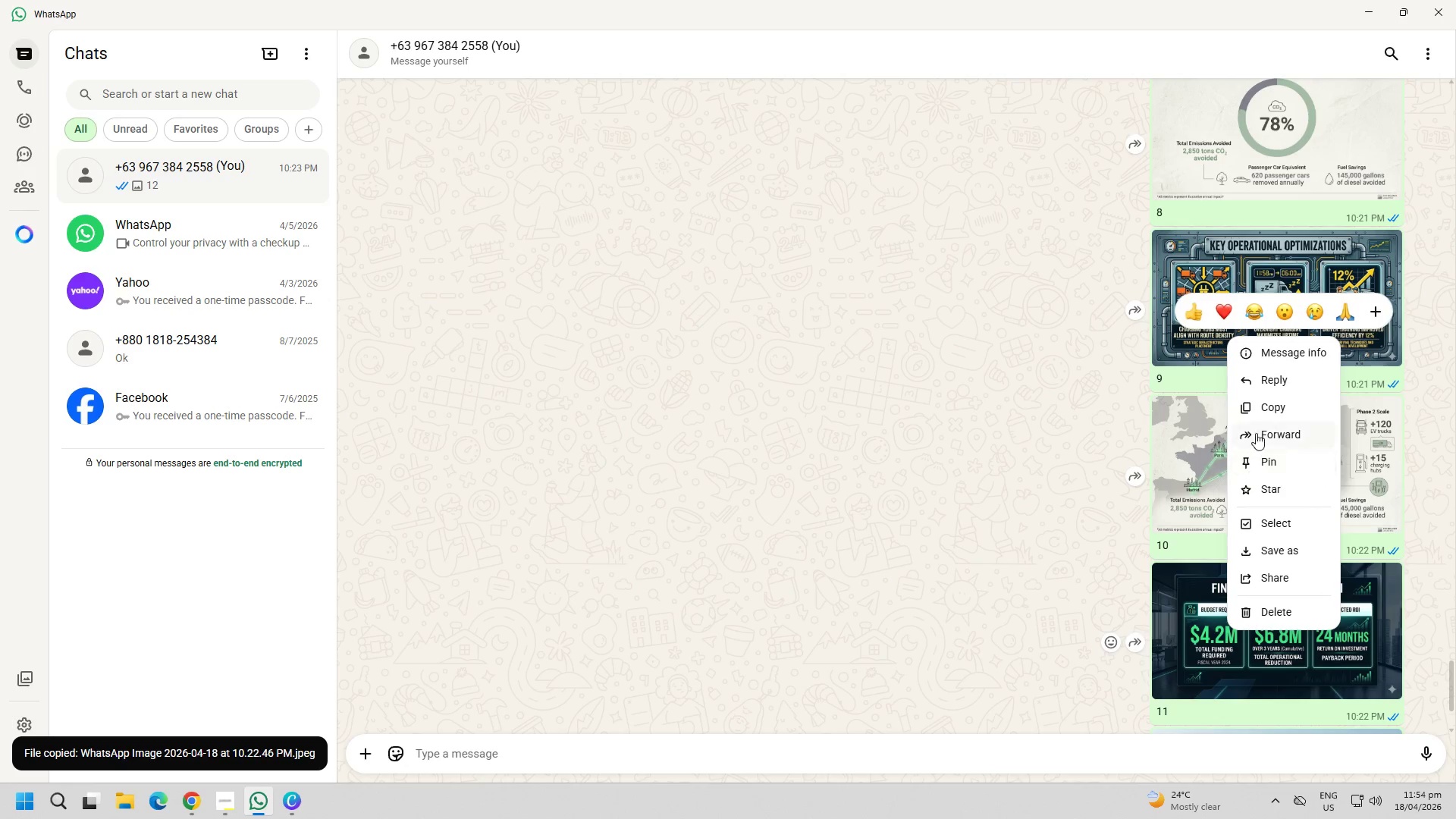 
left_click([1257, 415])
 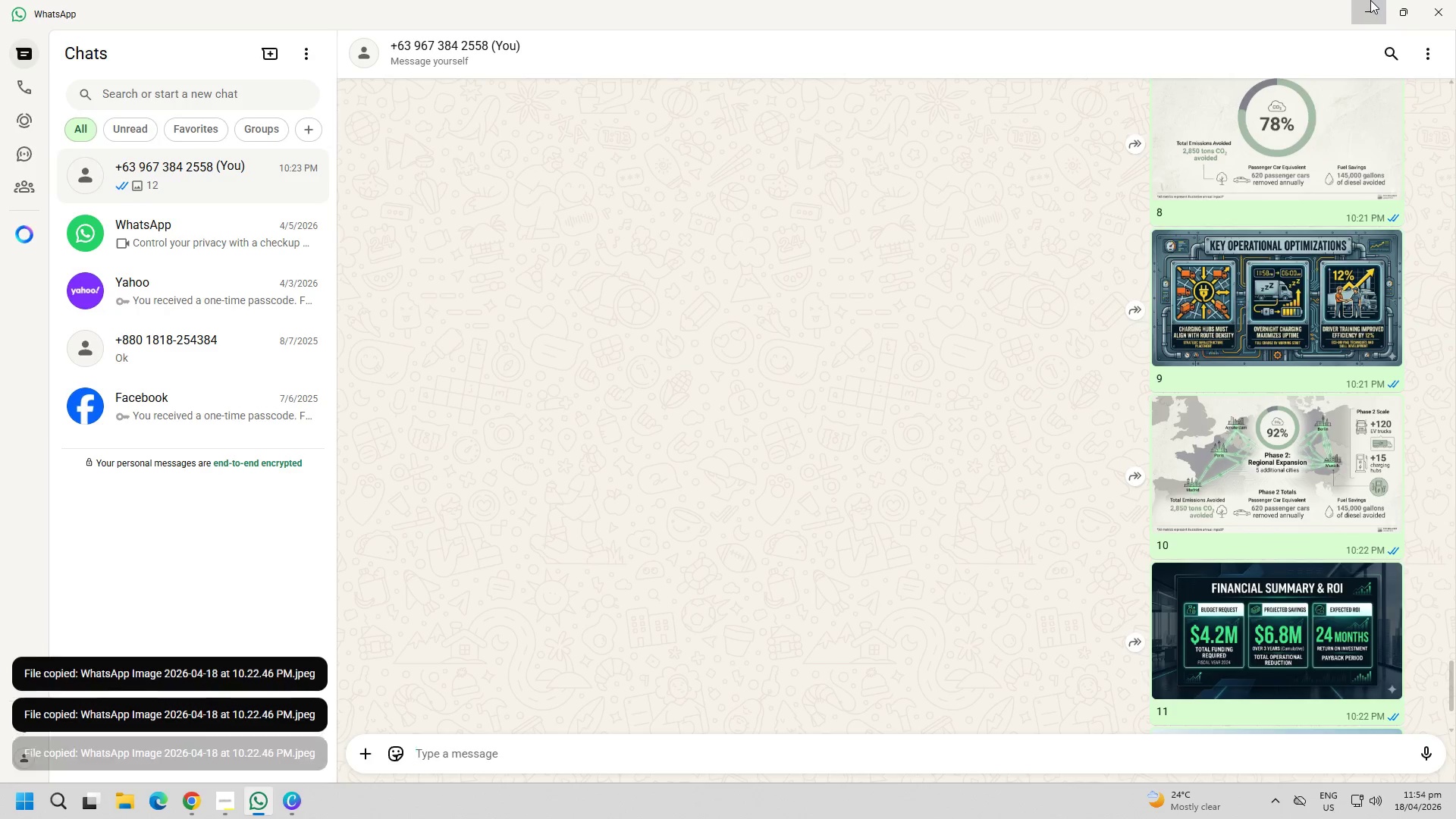 
double_click([1142, 448])
 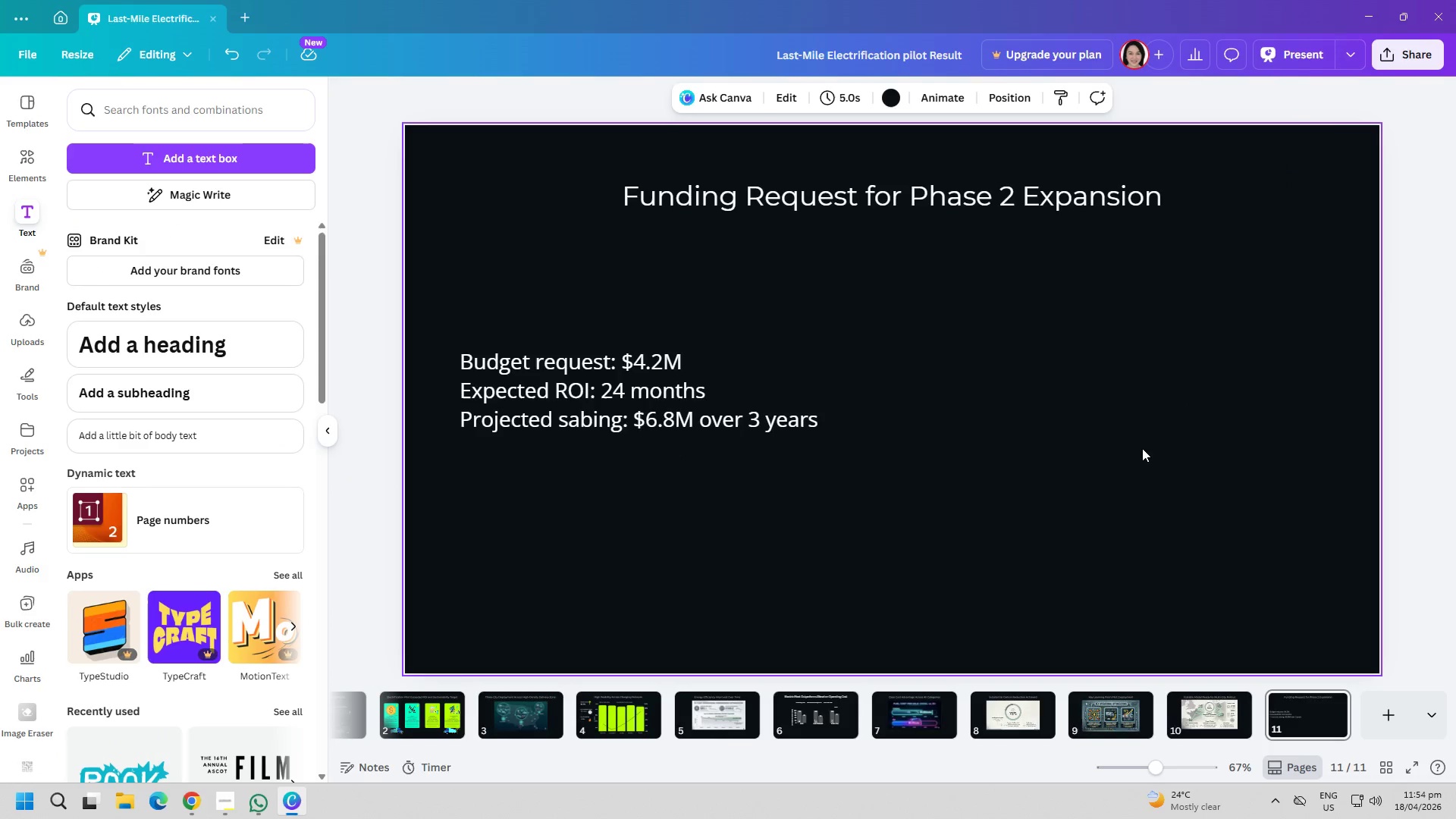 
key(Control+ControlLeft)
 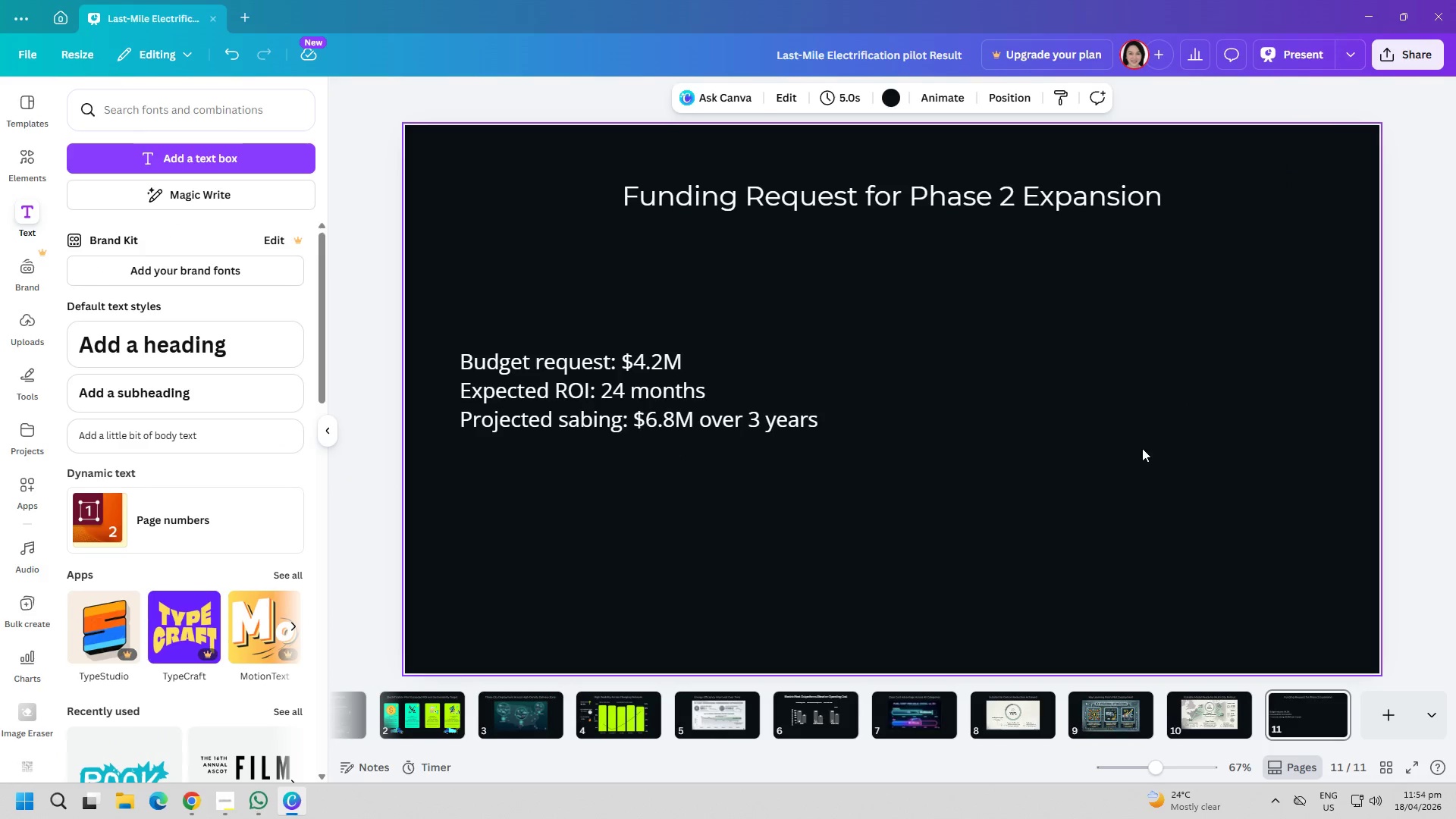 
key(Control+V)
 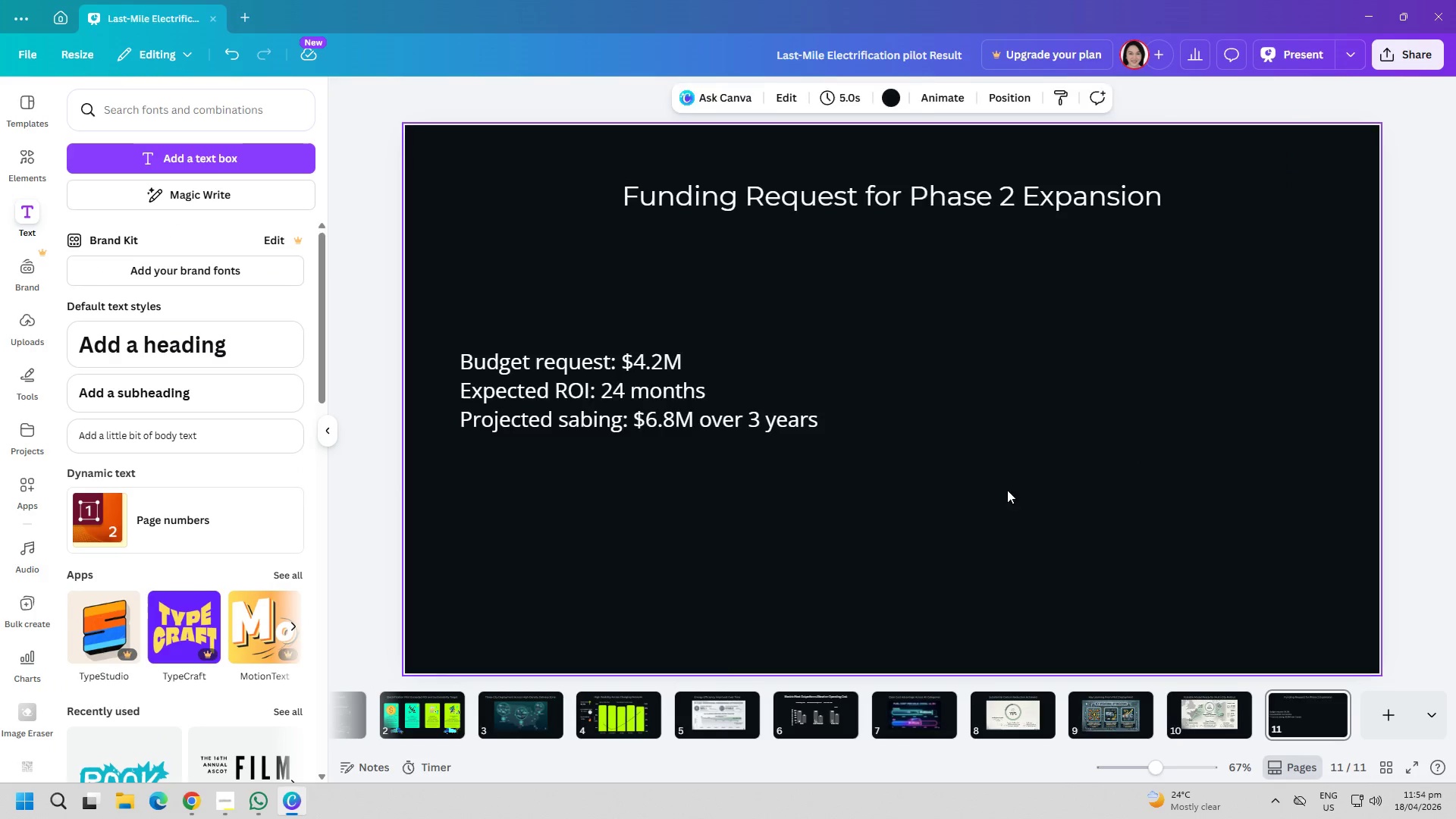 
left_click_drag(start_coordinate=[987, 483], to_coordinate=[1116, 513])
 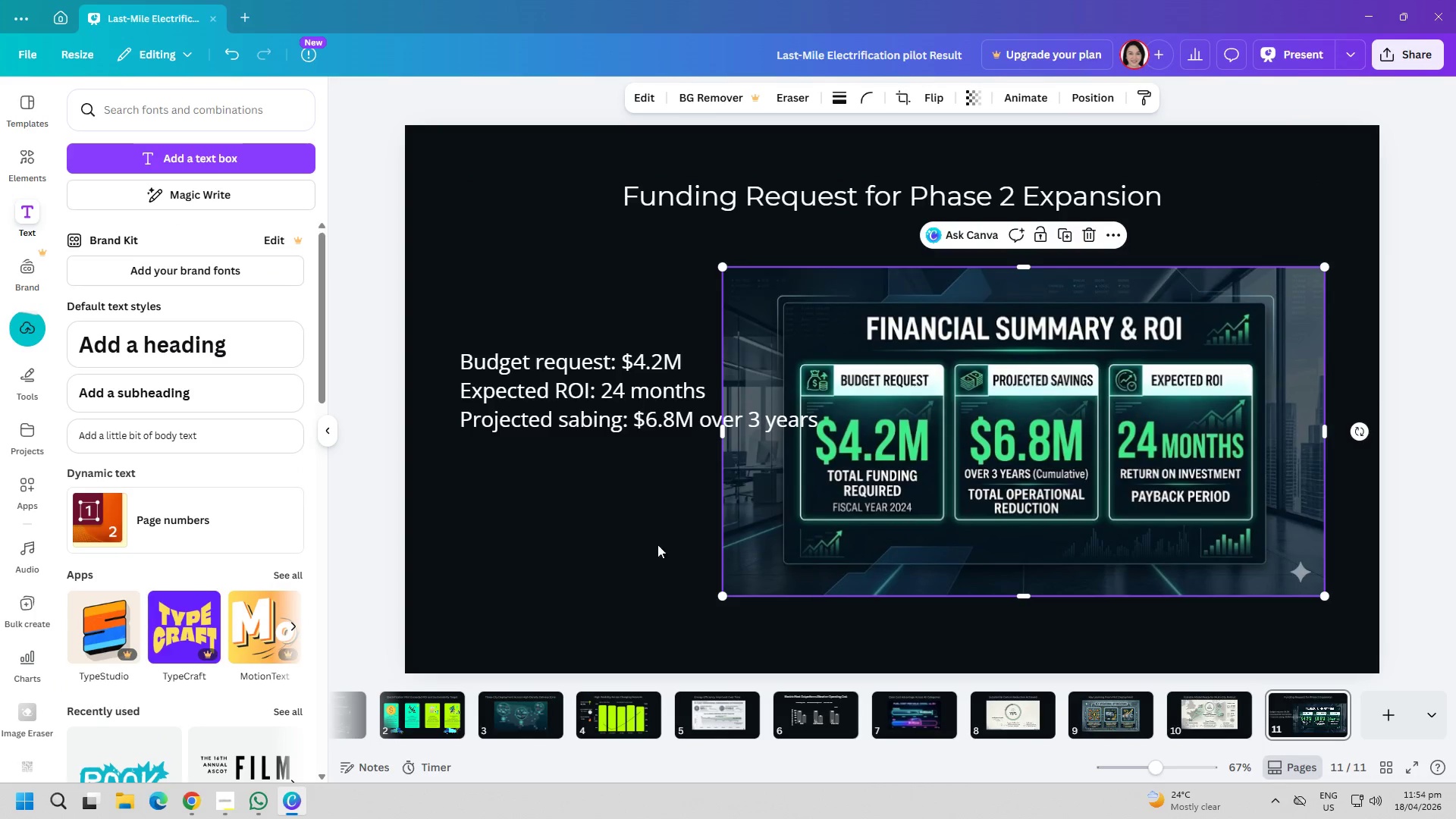 
left_click([532, 529])
 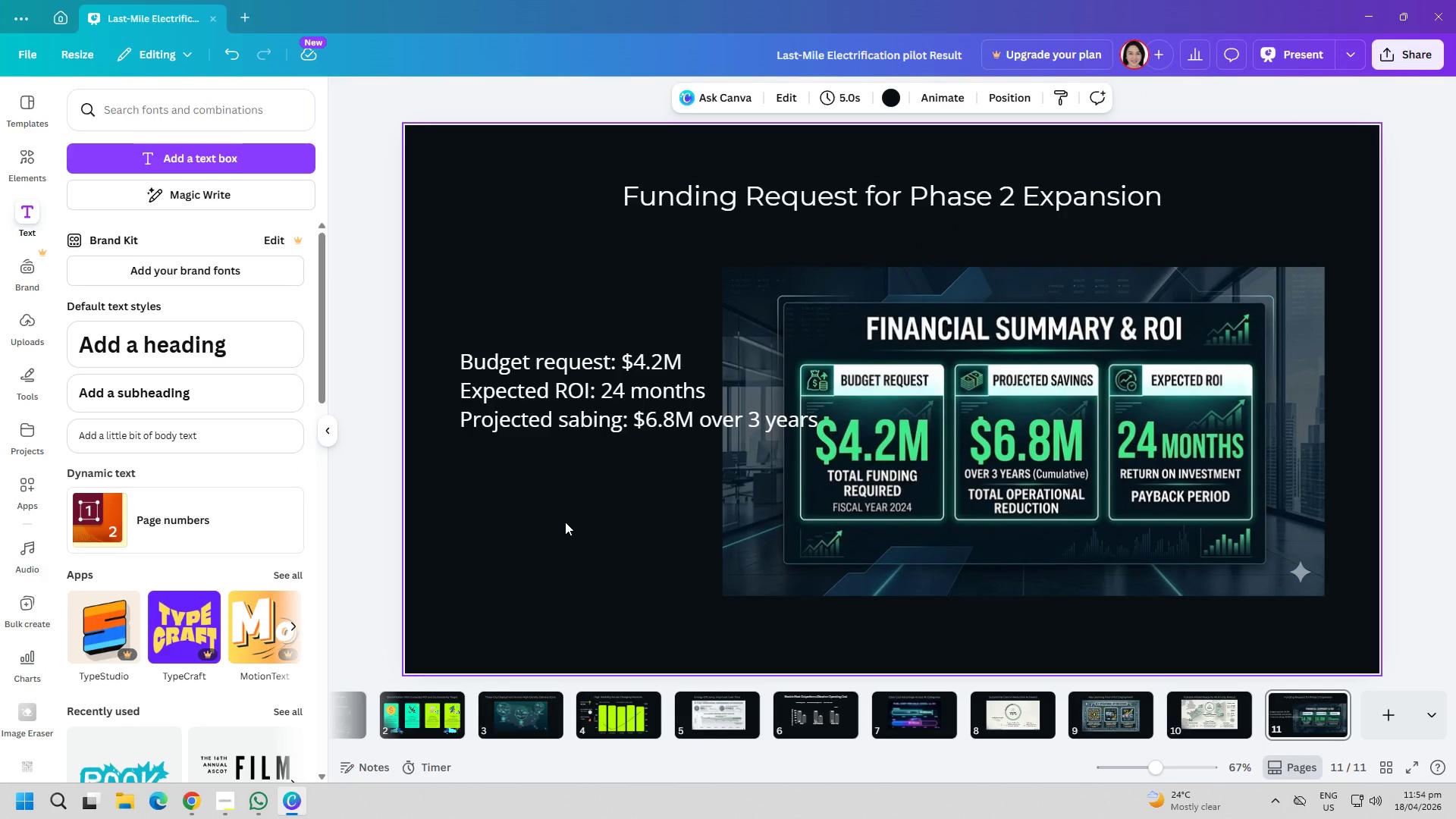 
mouse_move([588, 421])
 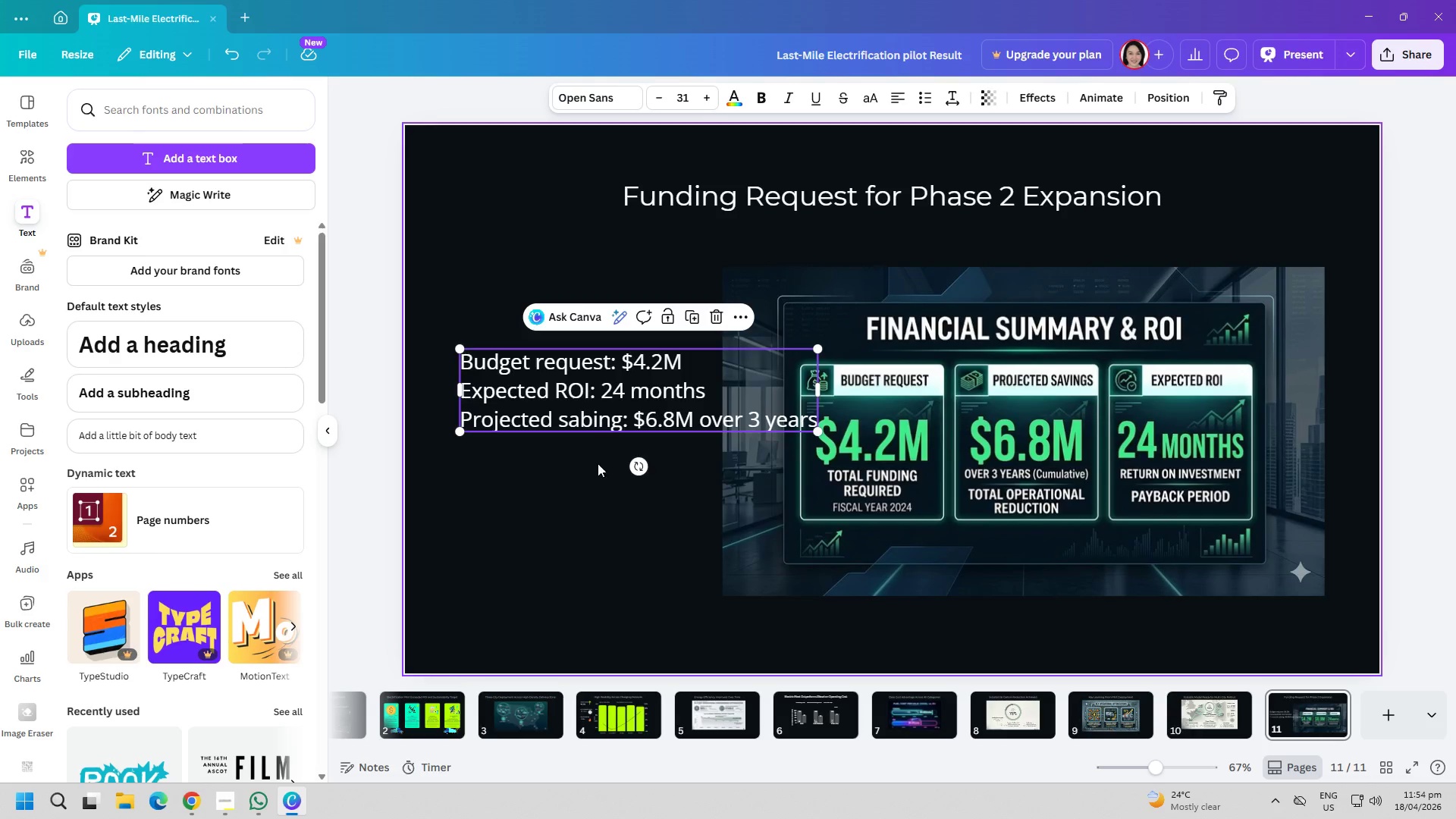 
key(Delete)
 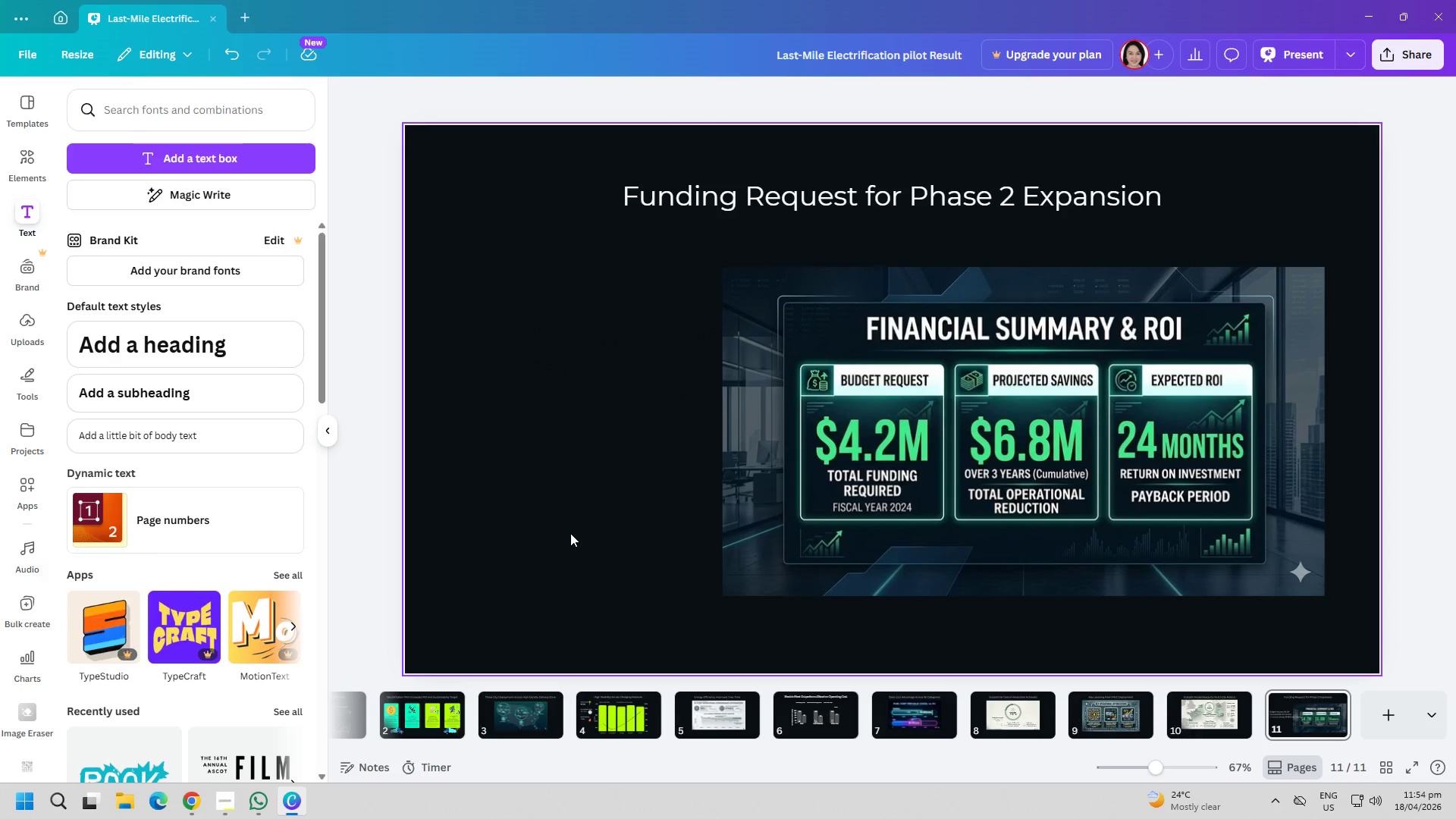 
left_click([570, 533])
 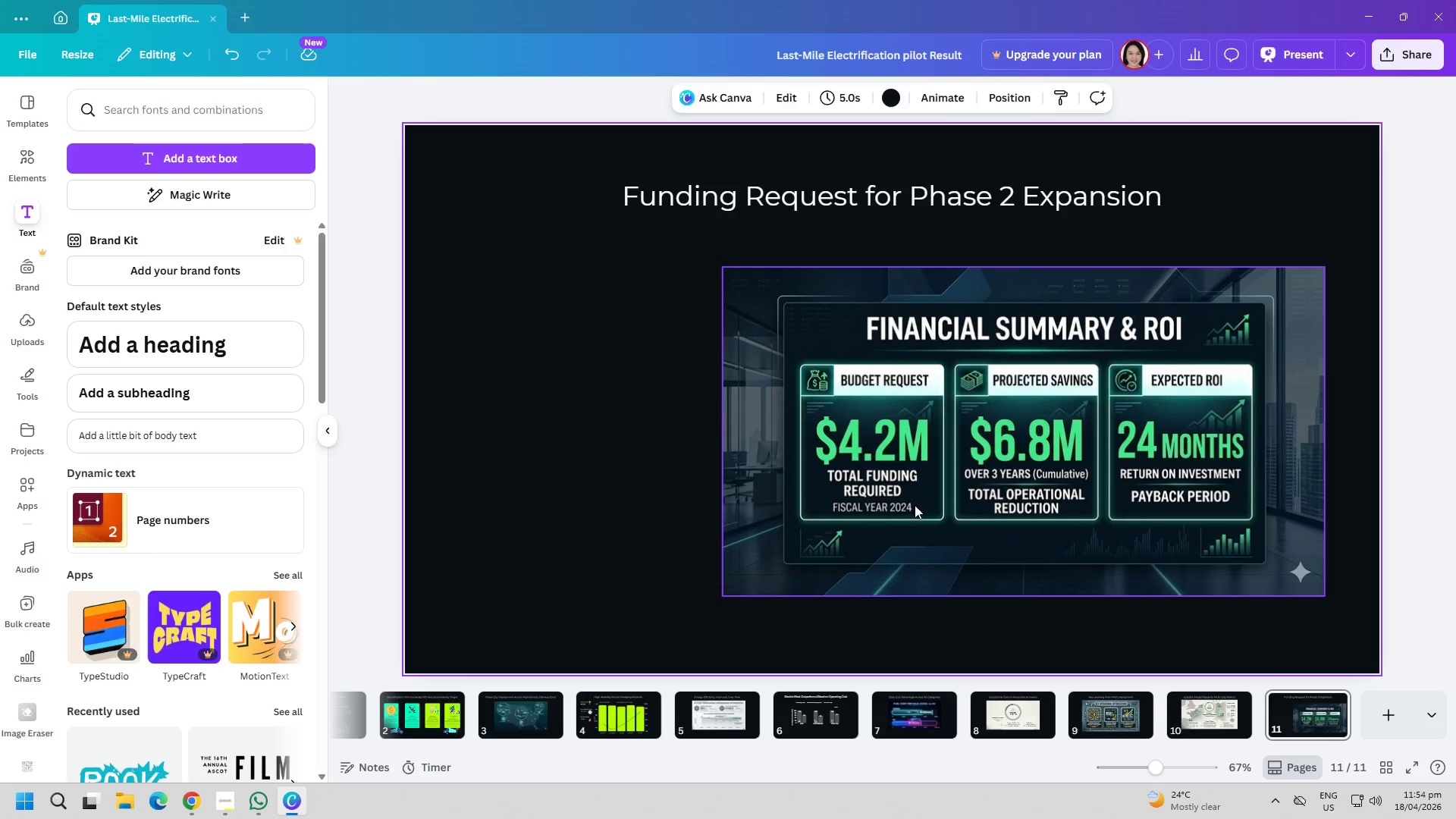 
left_click_drag(start_coordinate=[959, 505], to_coordinate=[850, 490])
 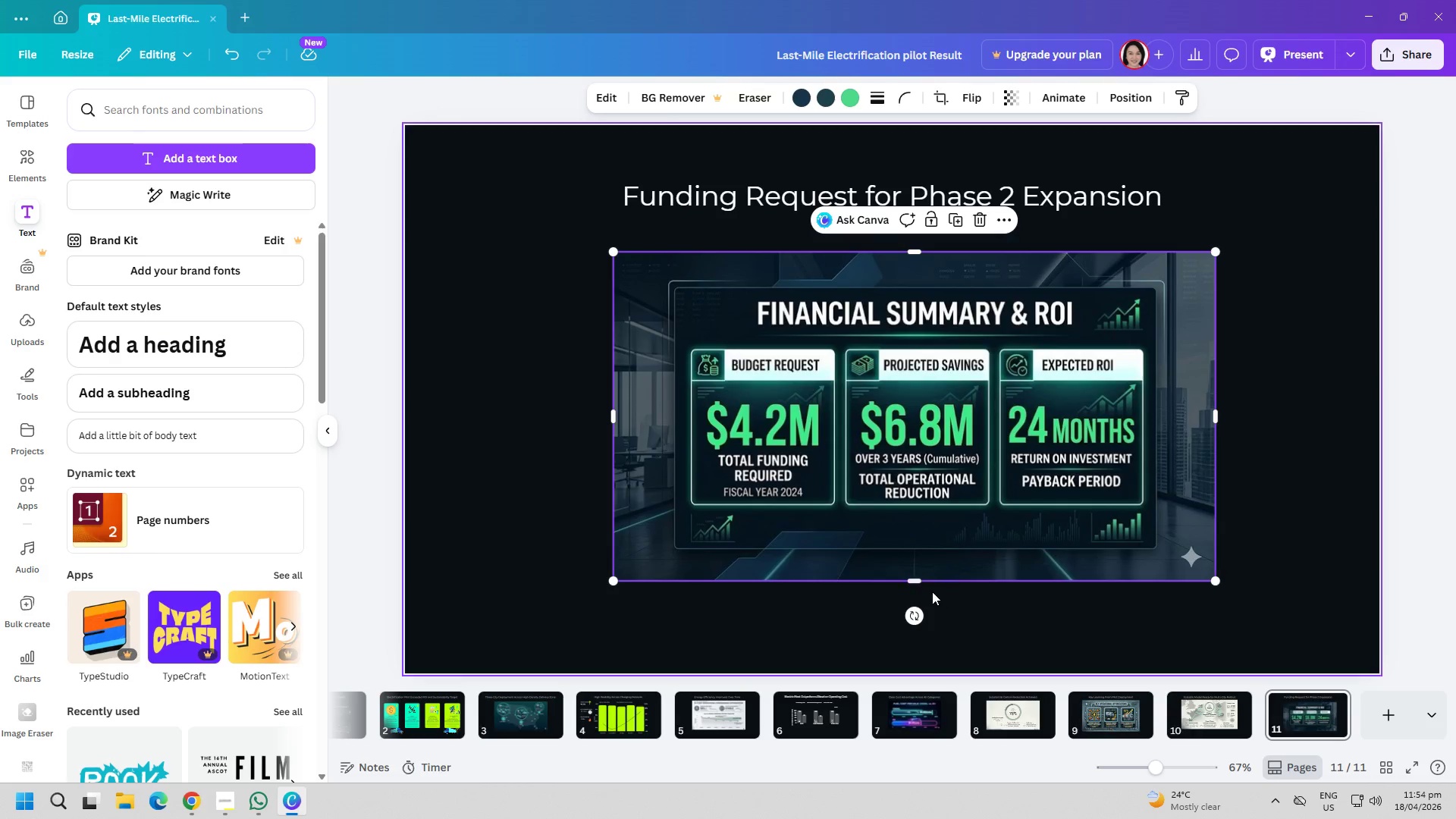 
left_click_drag(start_coordinate=[915, 580], to_coordinate=[927, 548])
 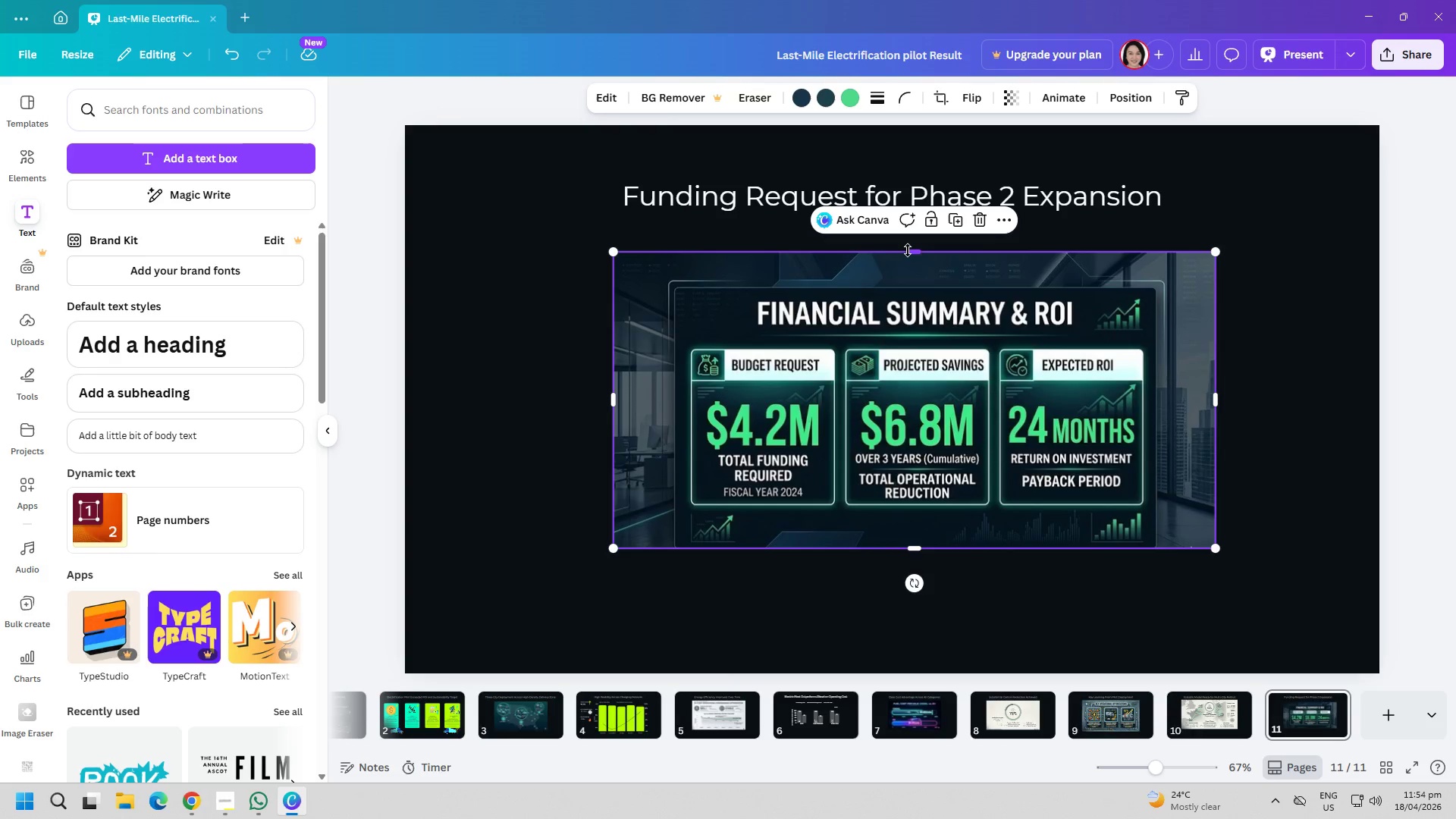 
left_click_drag(start_coordinate=[913, 250], to_coordinate=[914, 290])
 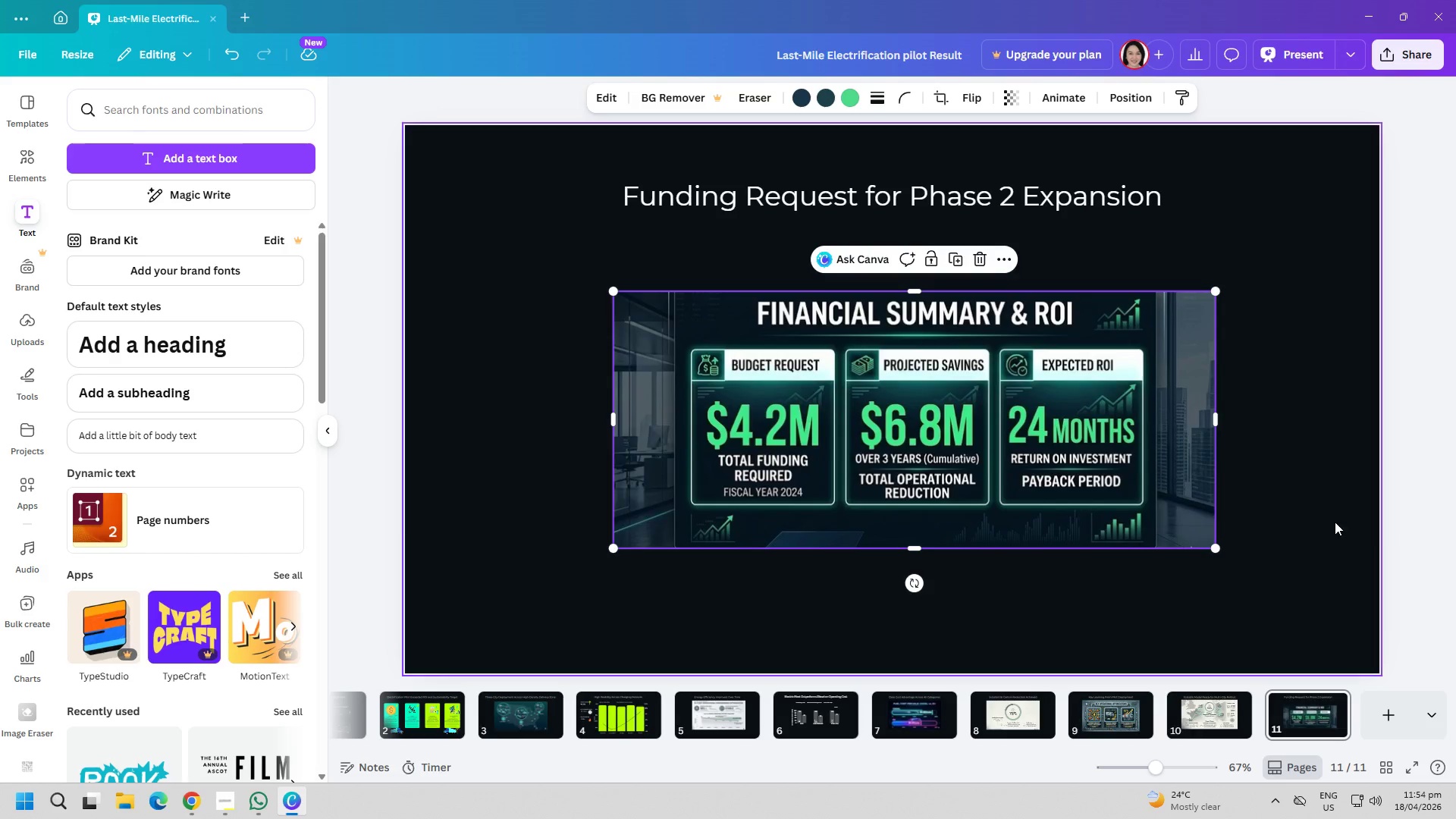 
left_click([1298, 519])
 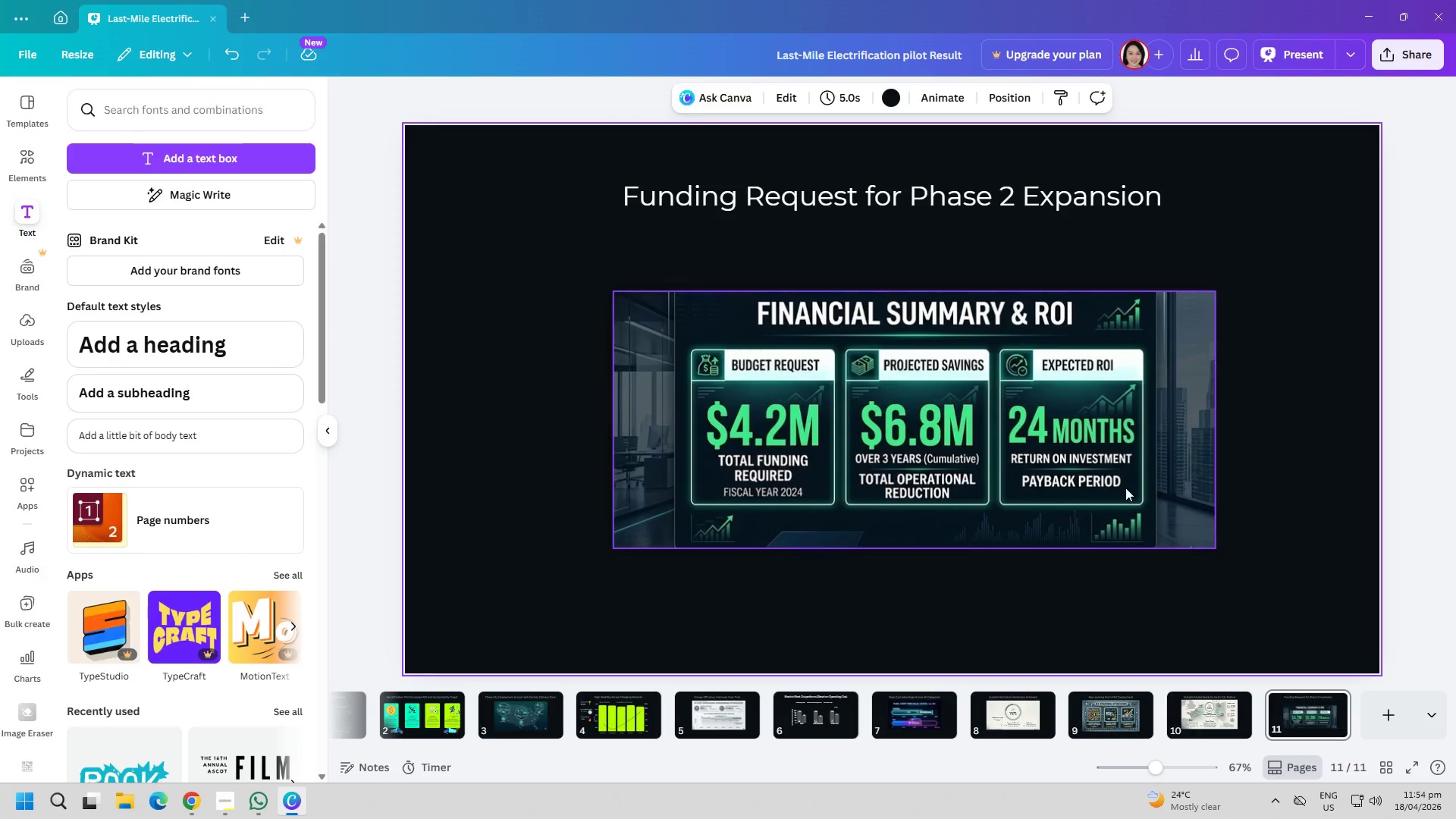 
left_click_drag(start_coordinate=[1021, 459], to_coordinate=[940, 425])
 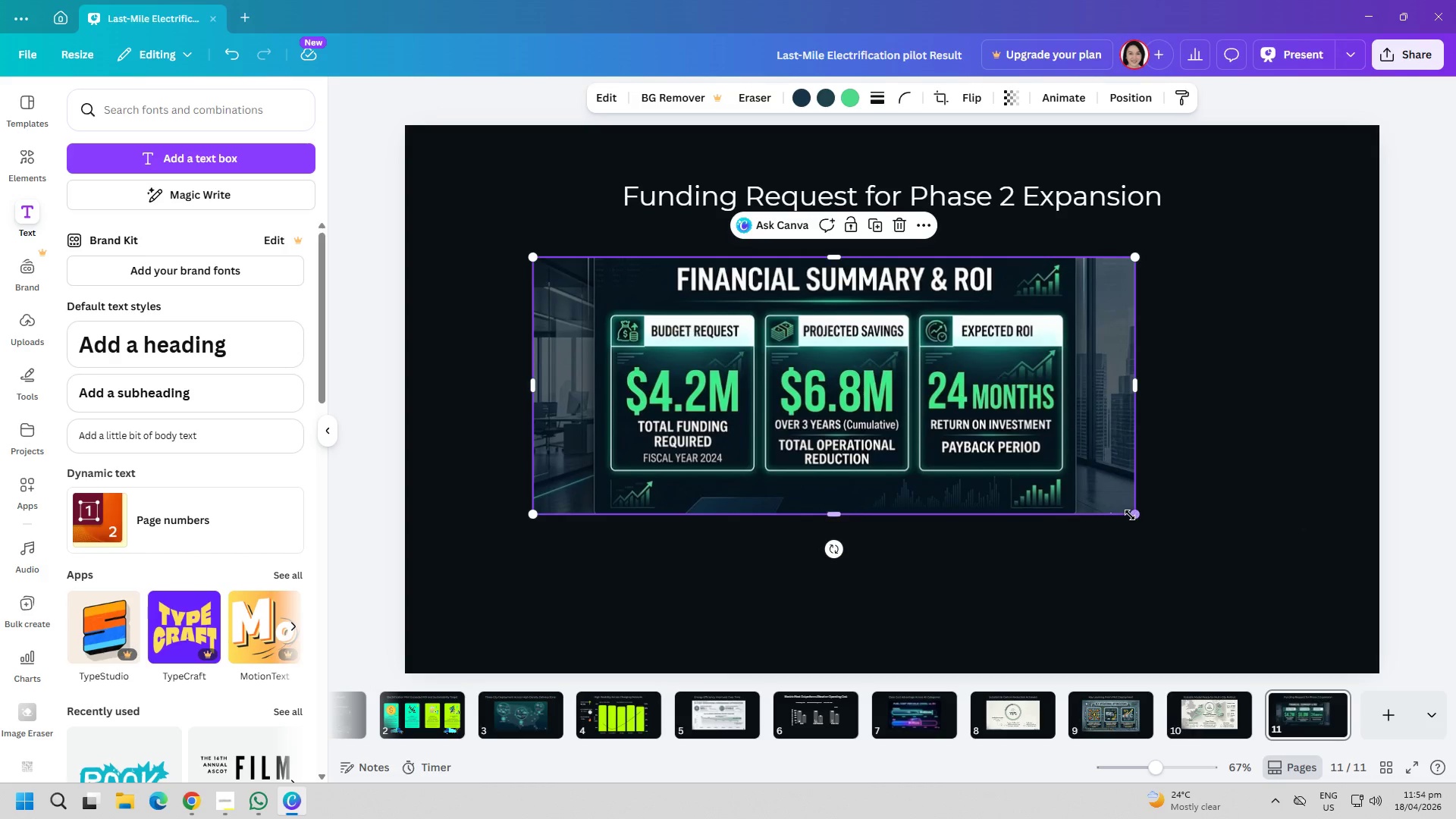 
left_click_drag(start_coordinate=[1133, 515], to_coordinate=[1232, 554])
 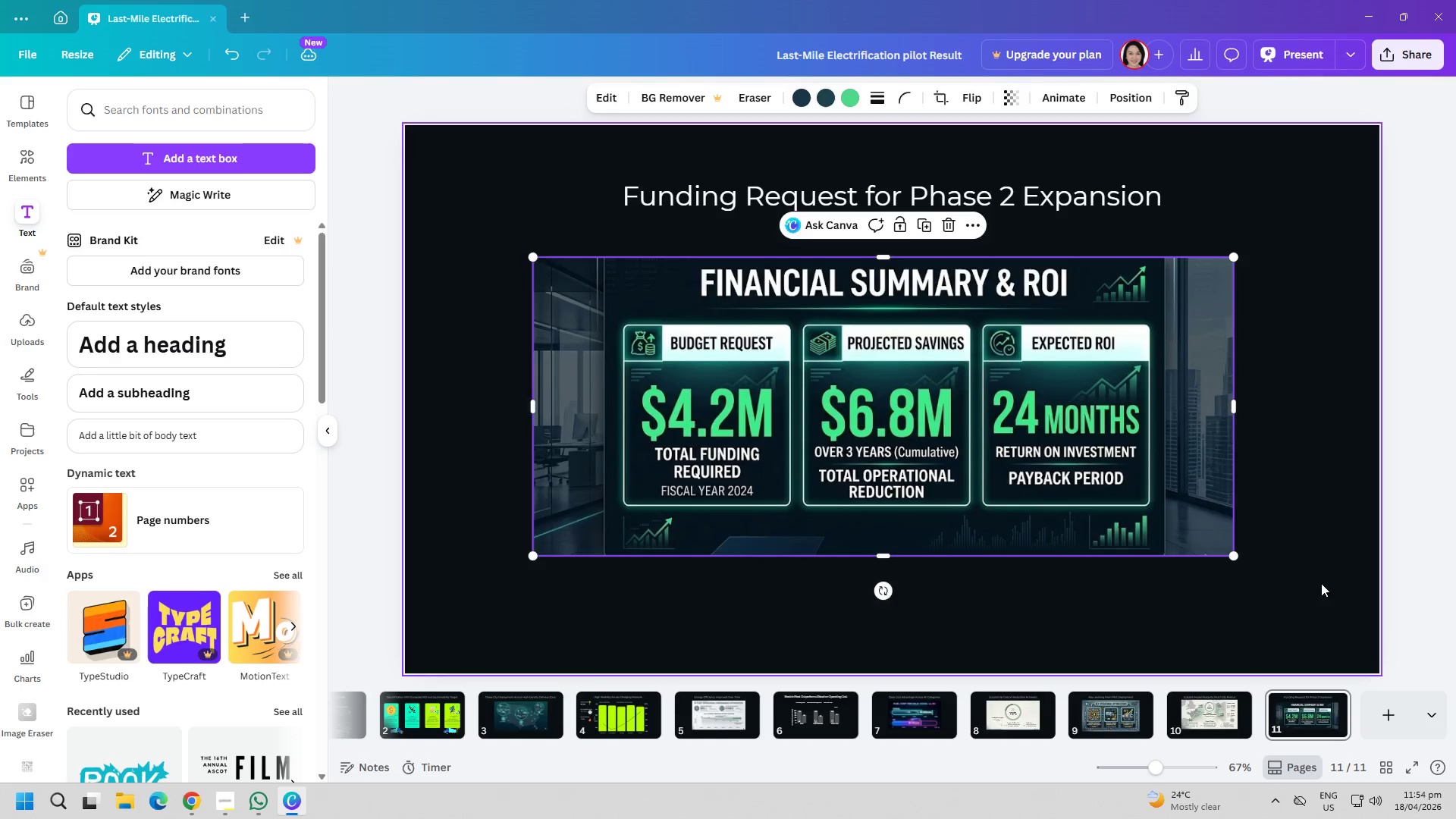 
left_click_drag(start_coordinate=[1310, 581], to_coordinate=[1331, 586])
 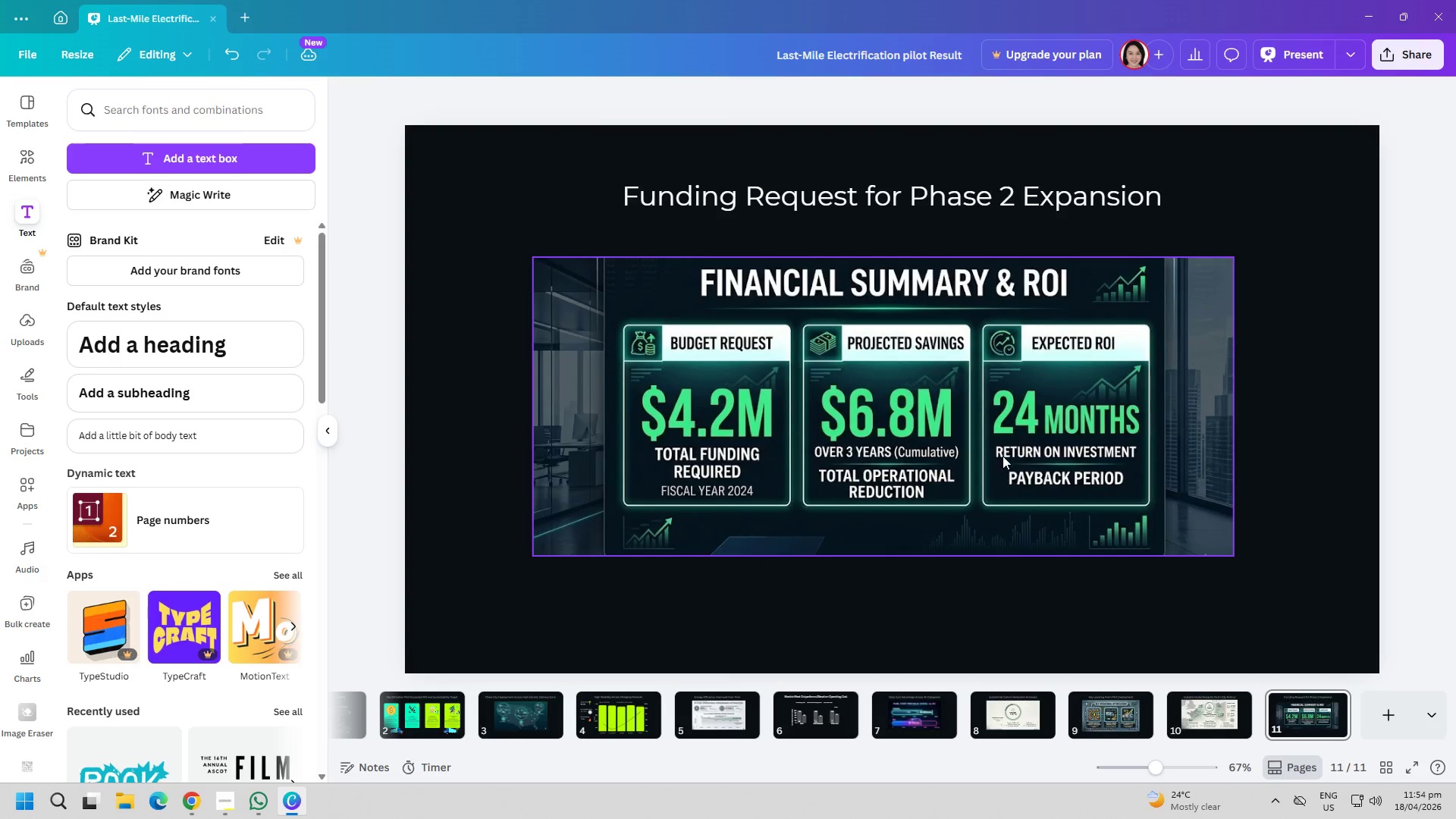 
left_click_drag(start_coordinate=[1005, 456], to_coordinate=[1016, 456])
 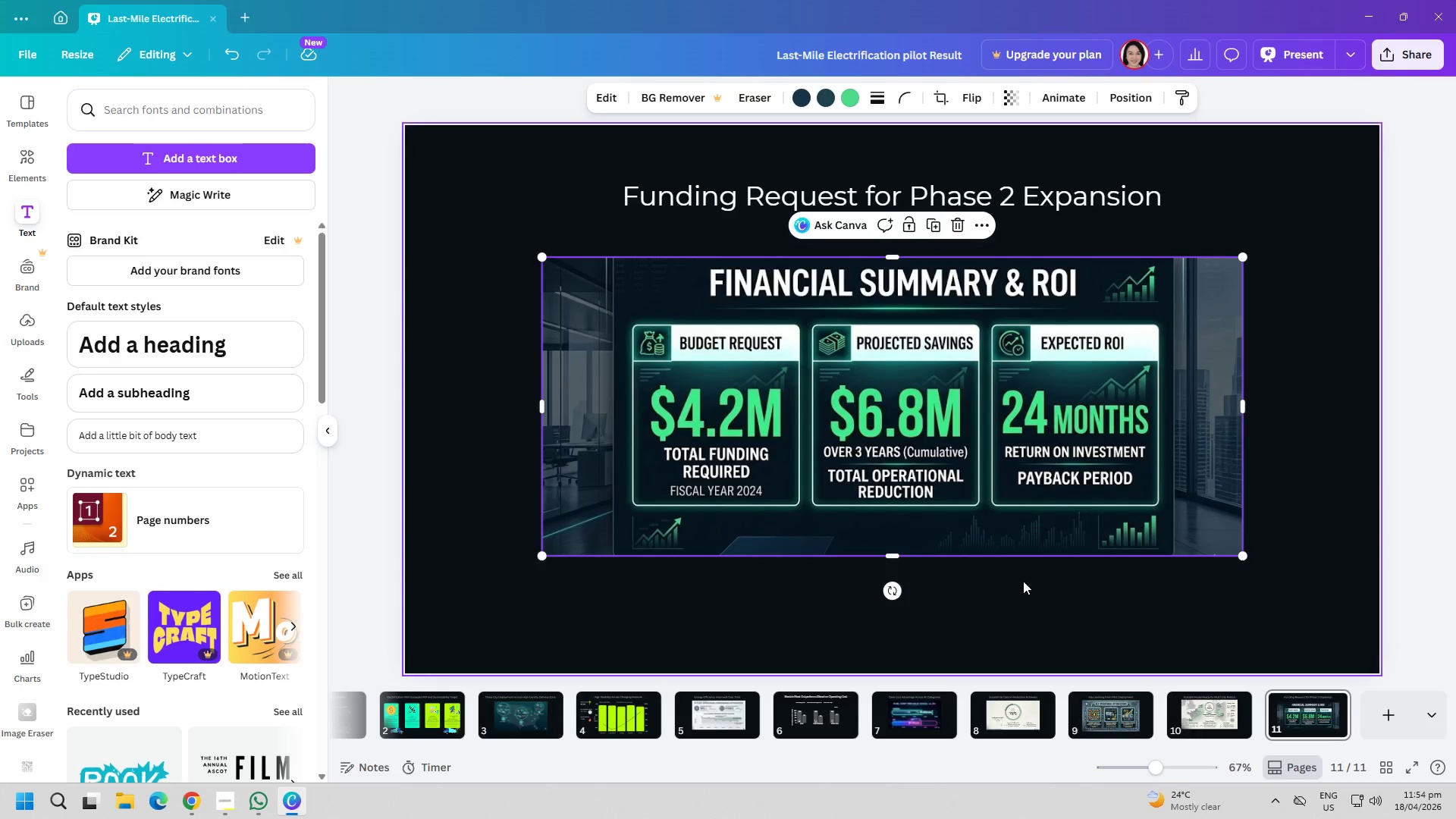 
left_click([1023, 581])
 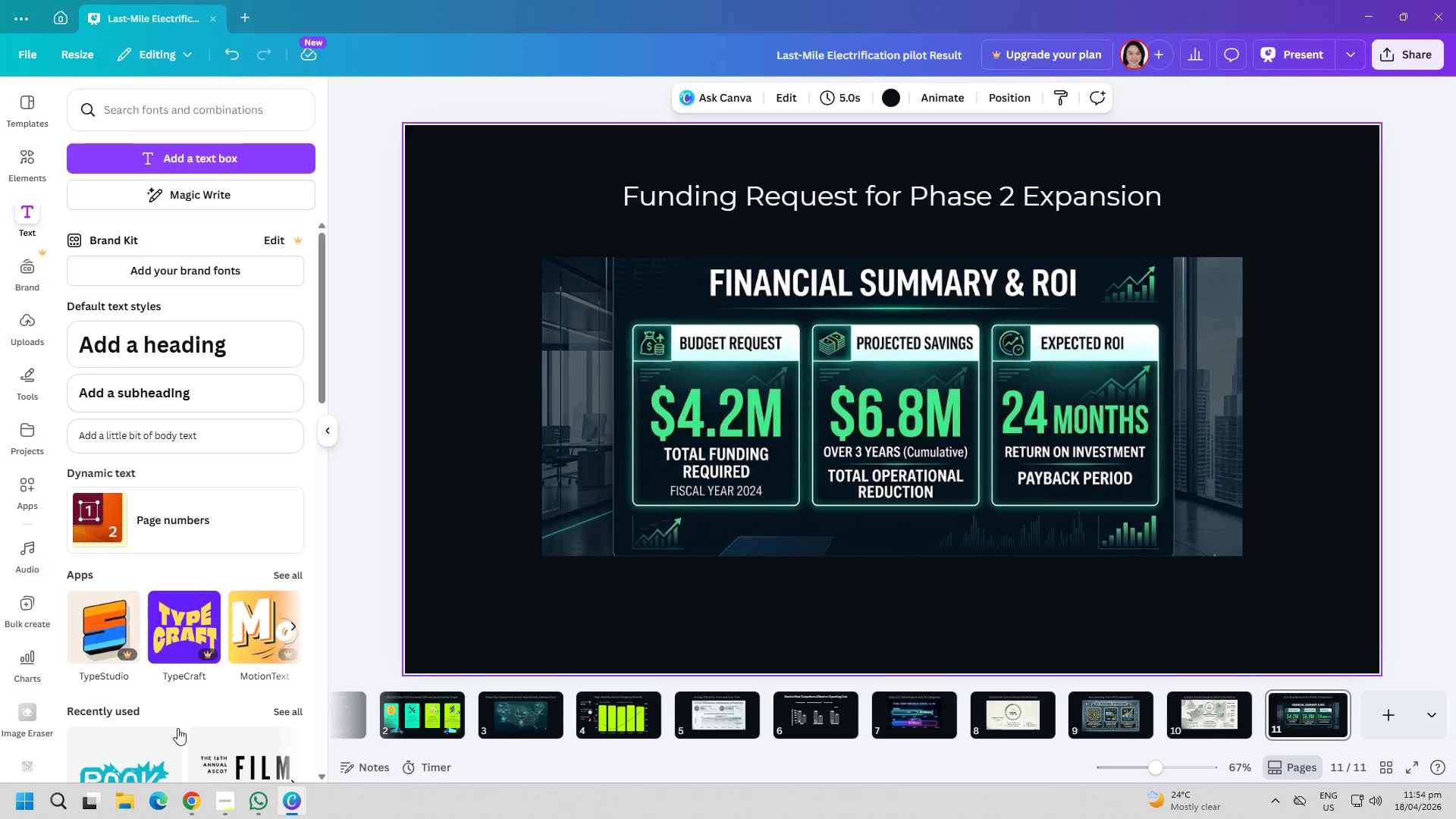 
left_click([220, 795])